 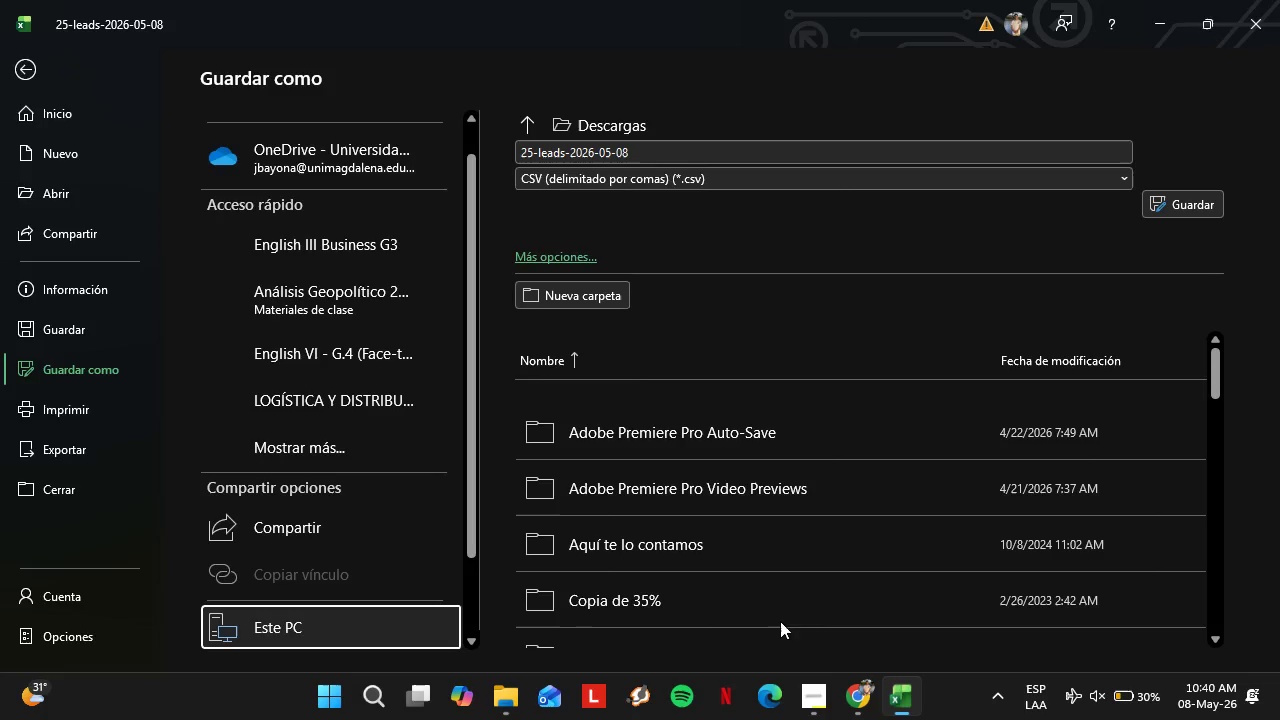 
left_click([653, 189])
 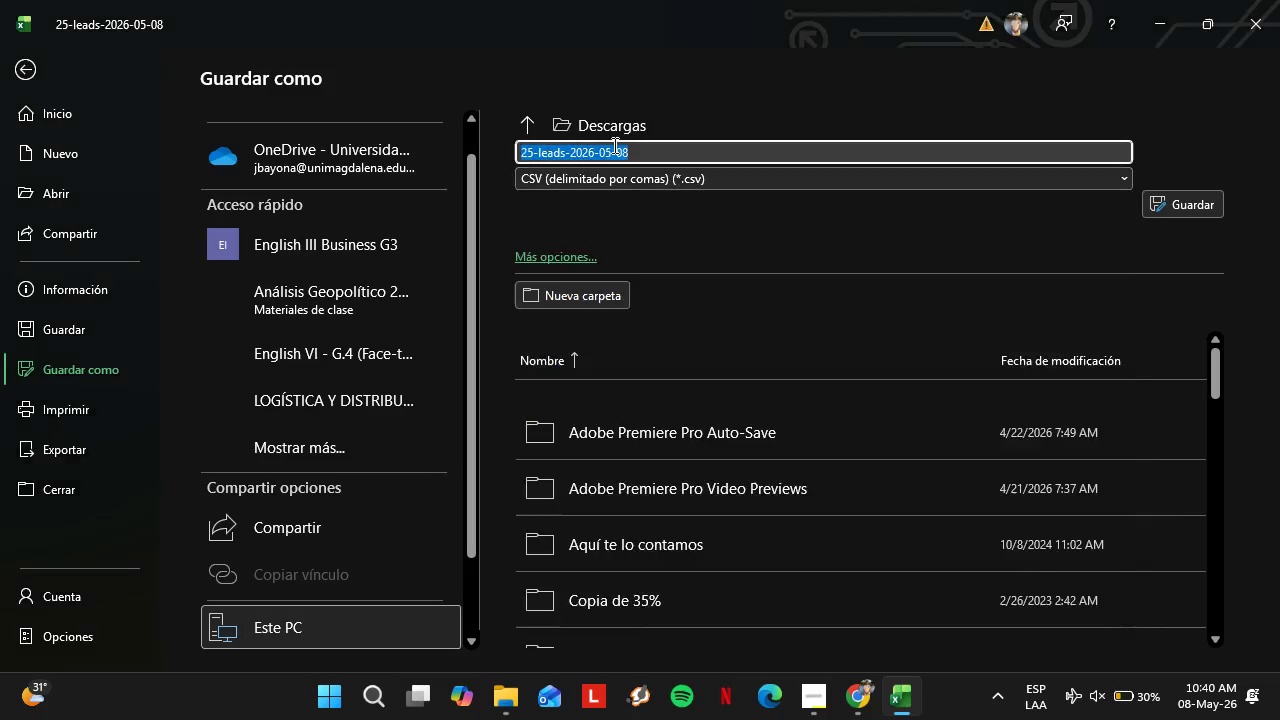 
double_click([613, 145])
 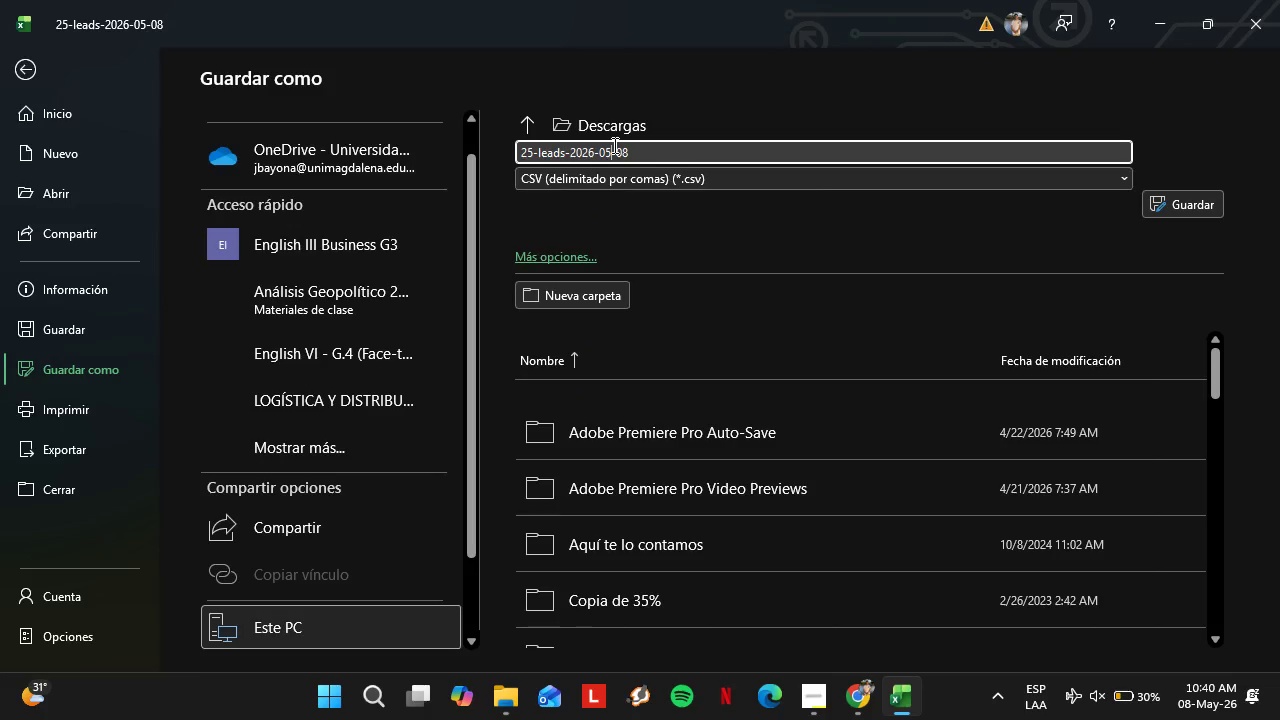 
triple_click([613, 145])
 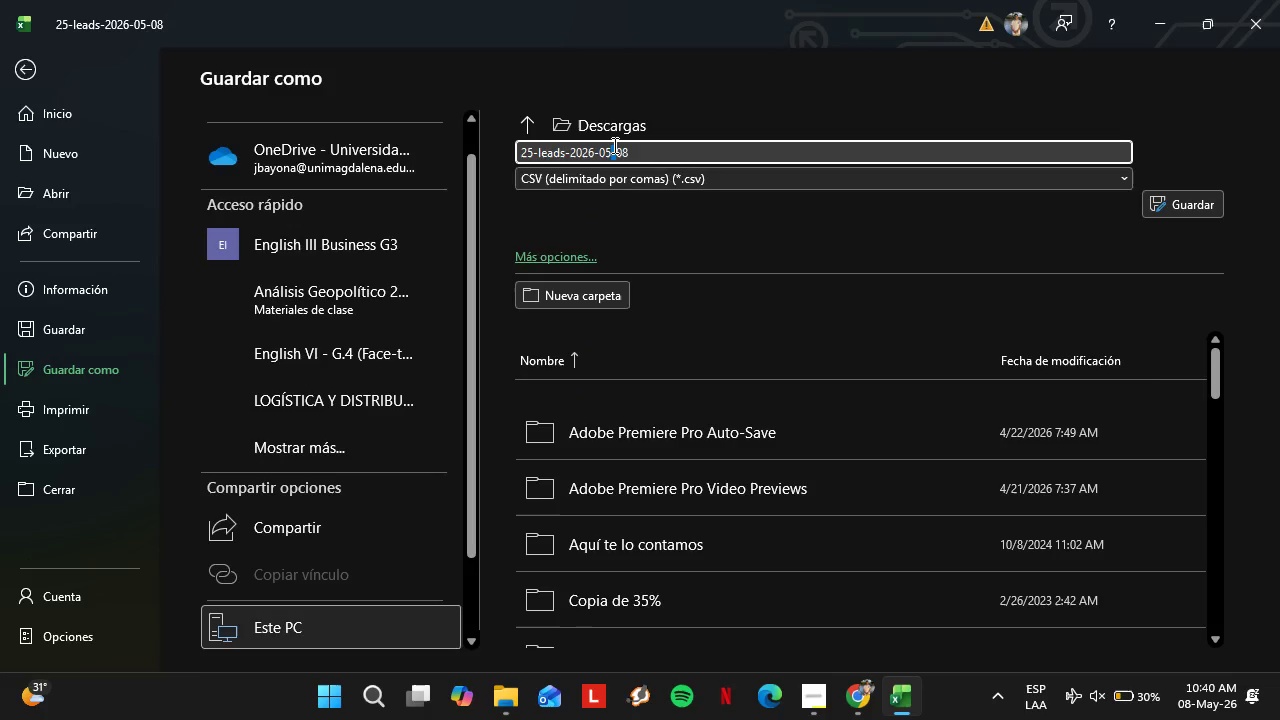 
triple_click([613, 145])
 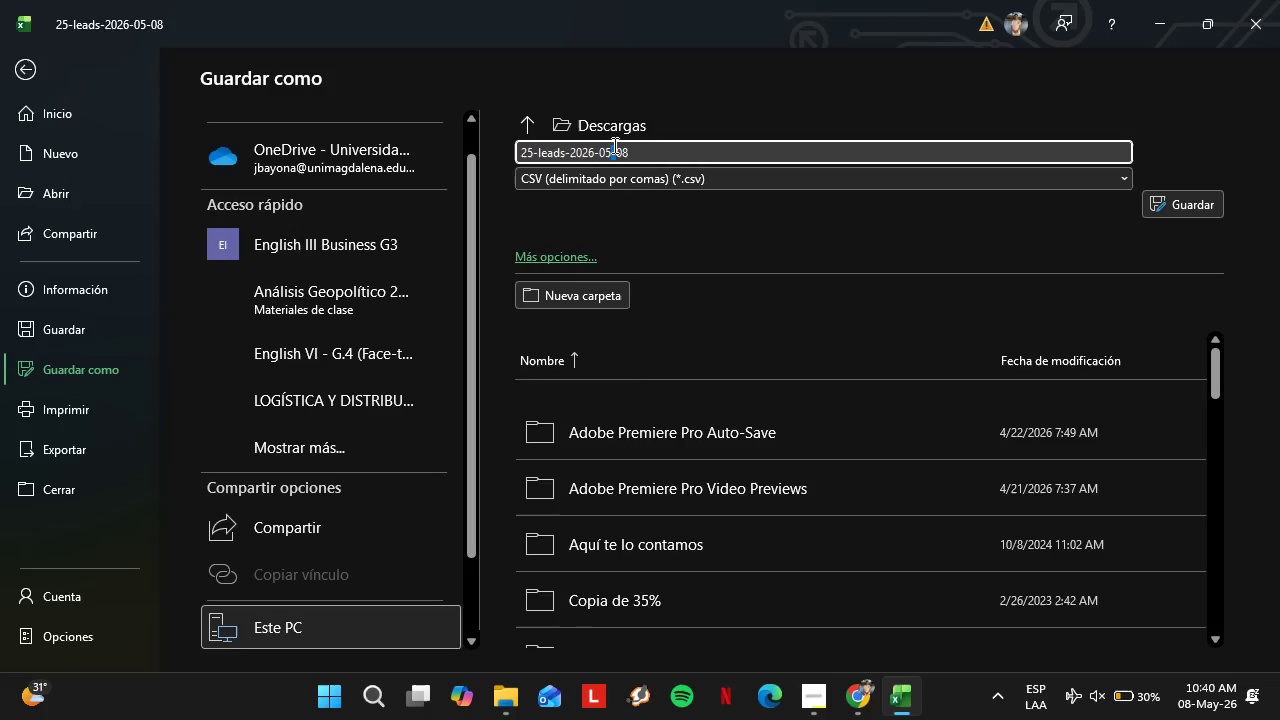 
triple_click([613, 145])
 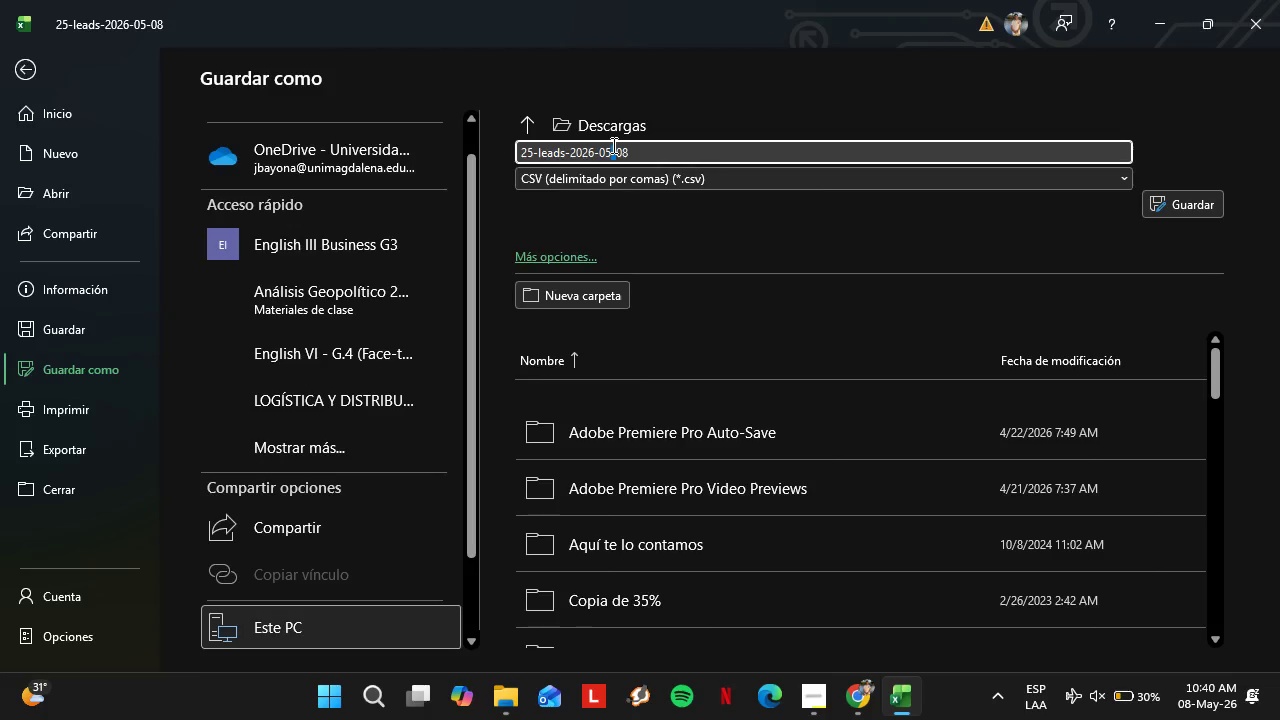 
triple_click([612, 145])
 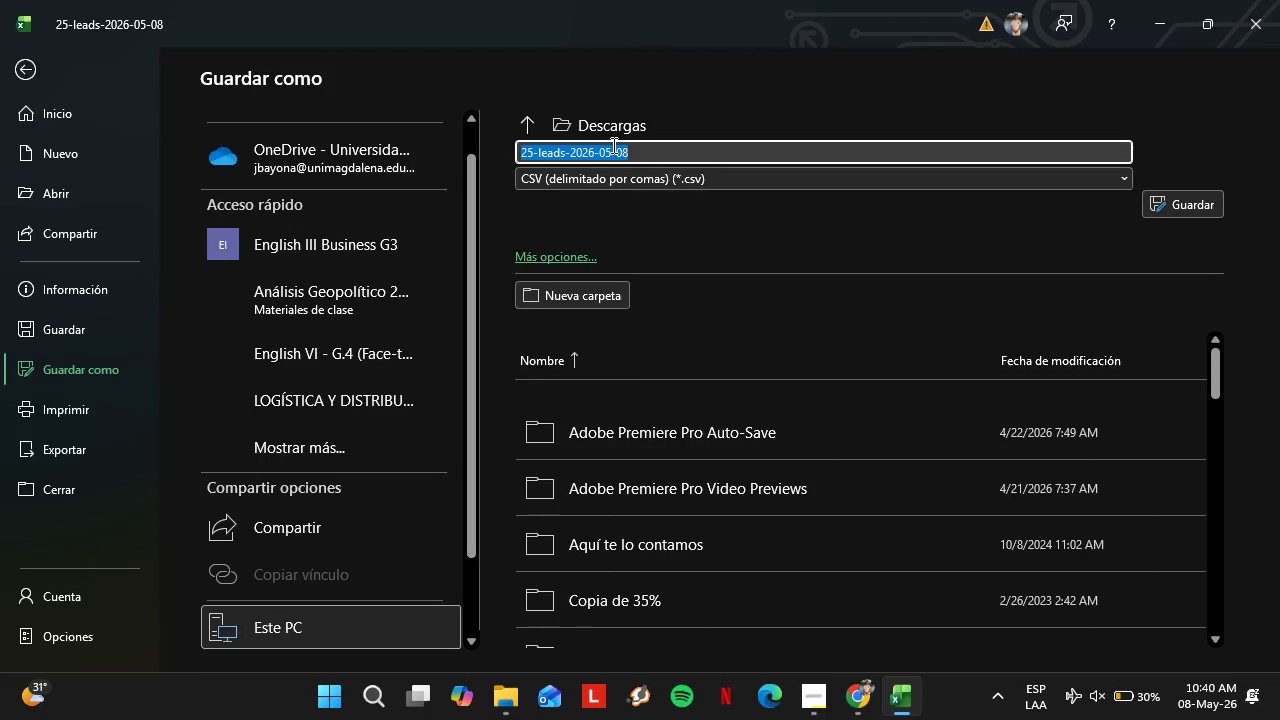 
type(25 Leads CSV)
 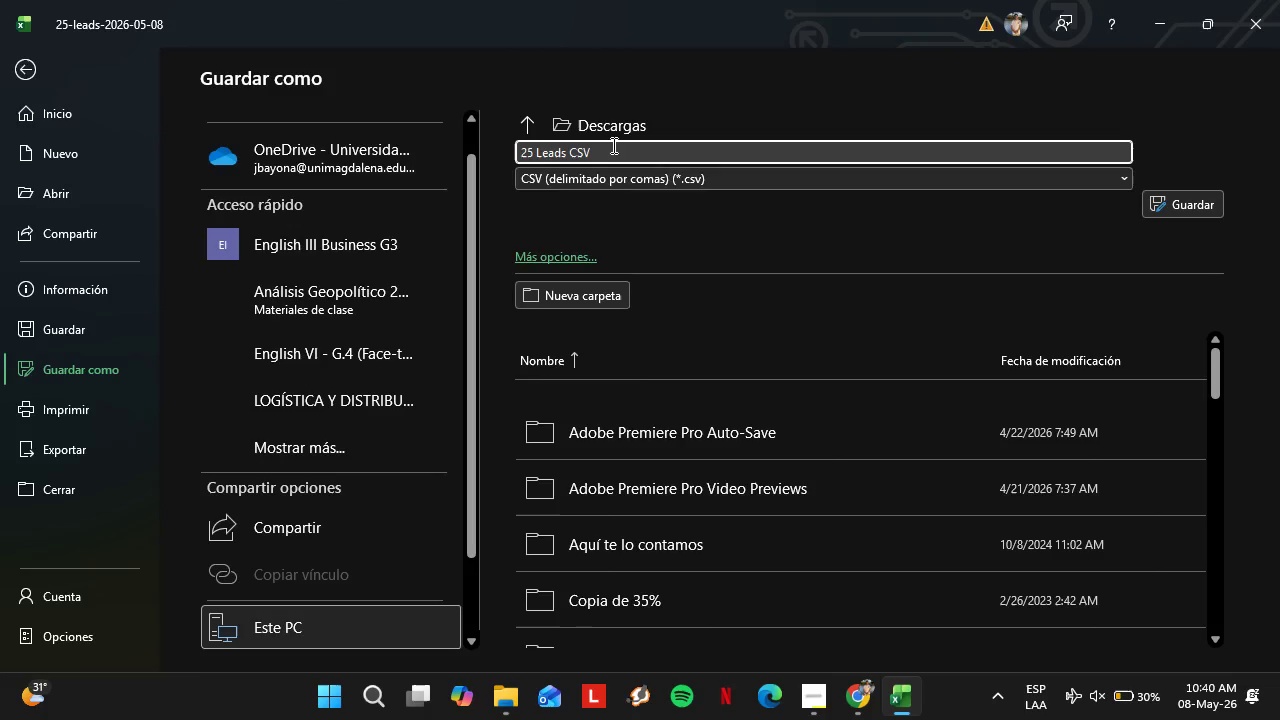 
left_click([298, 596])
 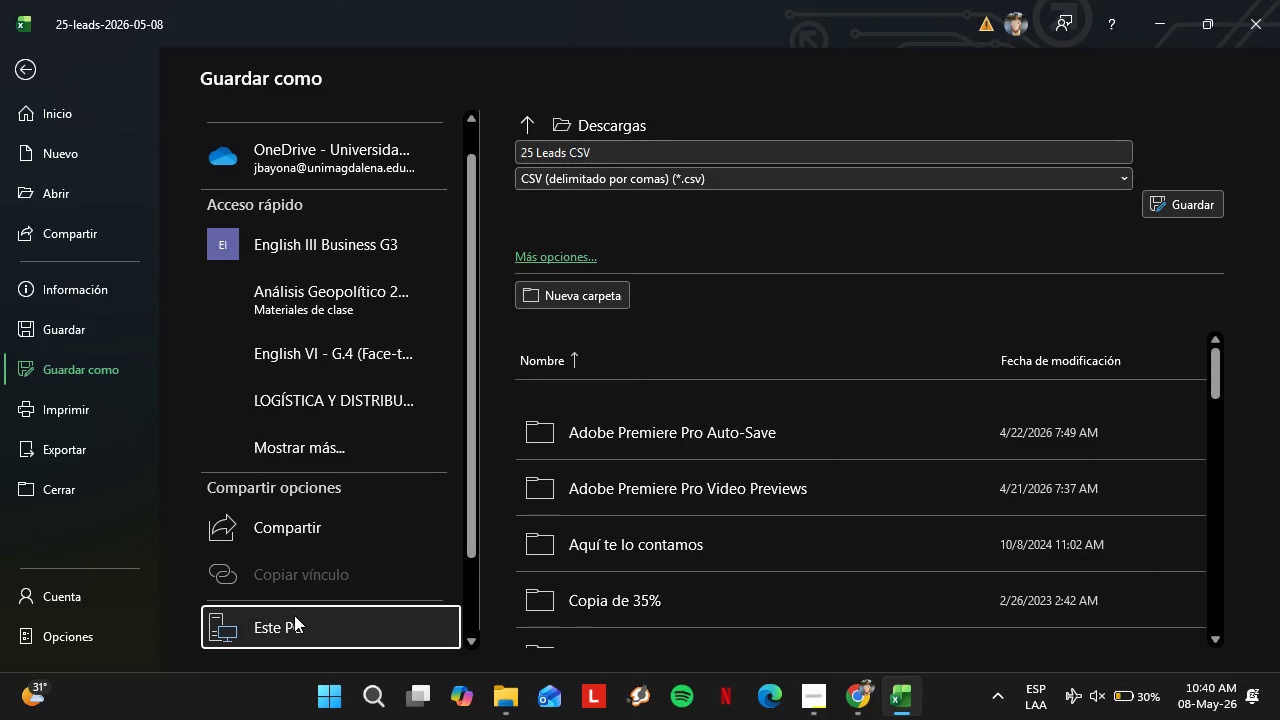 
double_click([294, 615])
 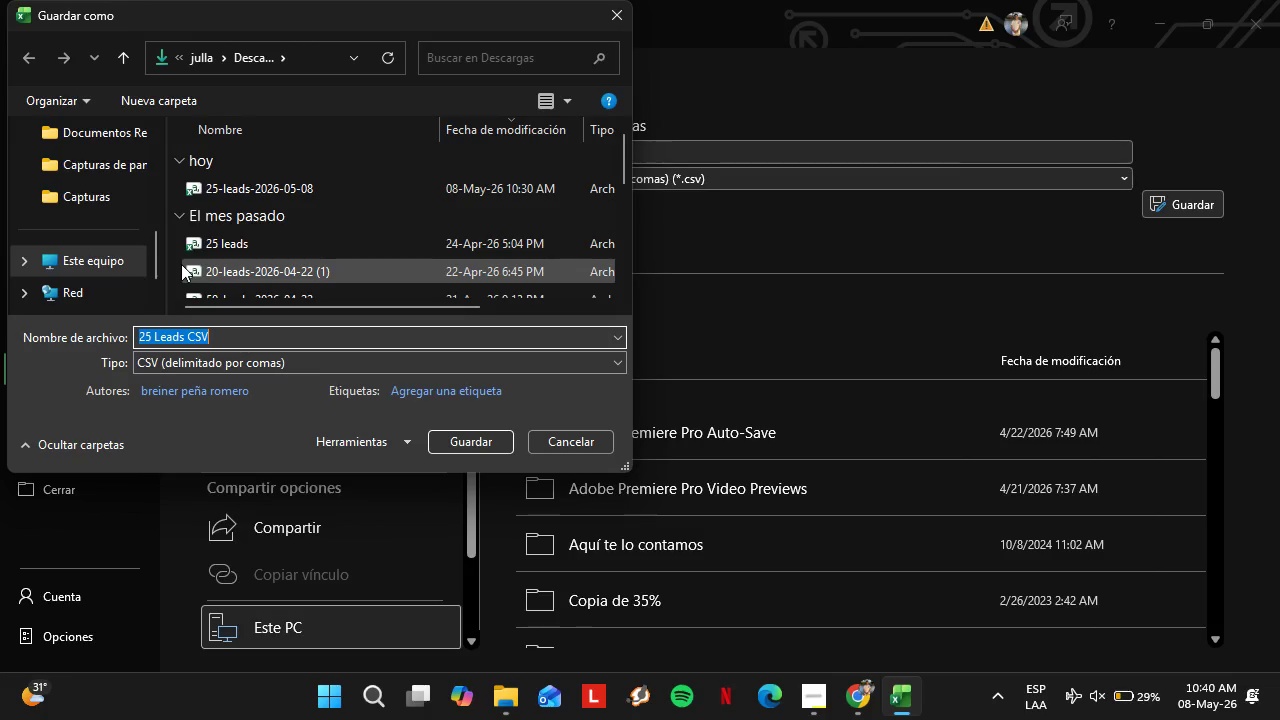 
scroll: coordinate [101, 275], scroll_direction: down, amount: 1.0
 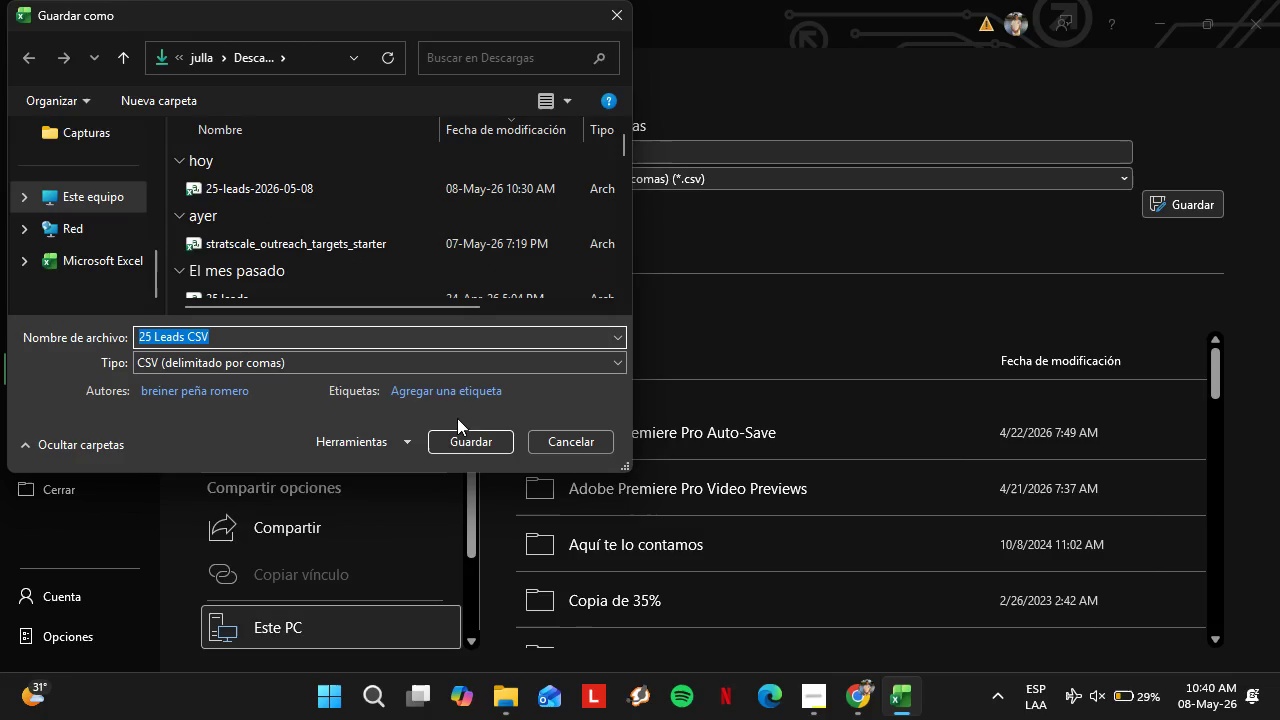 
left_click([460, 442])
 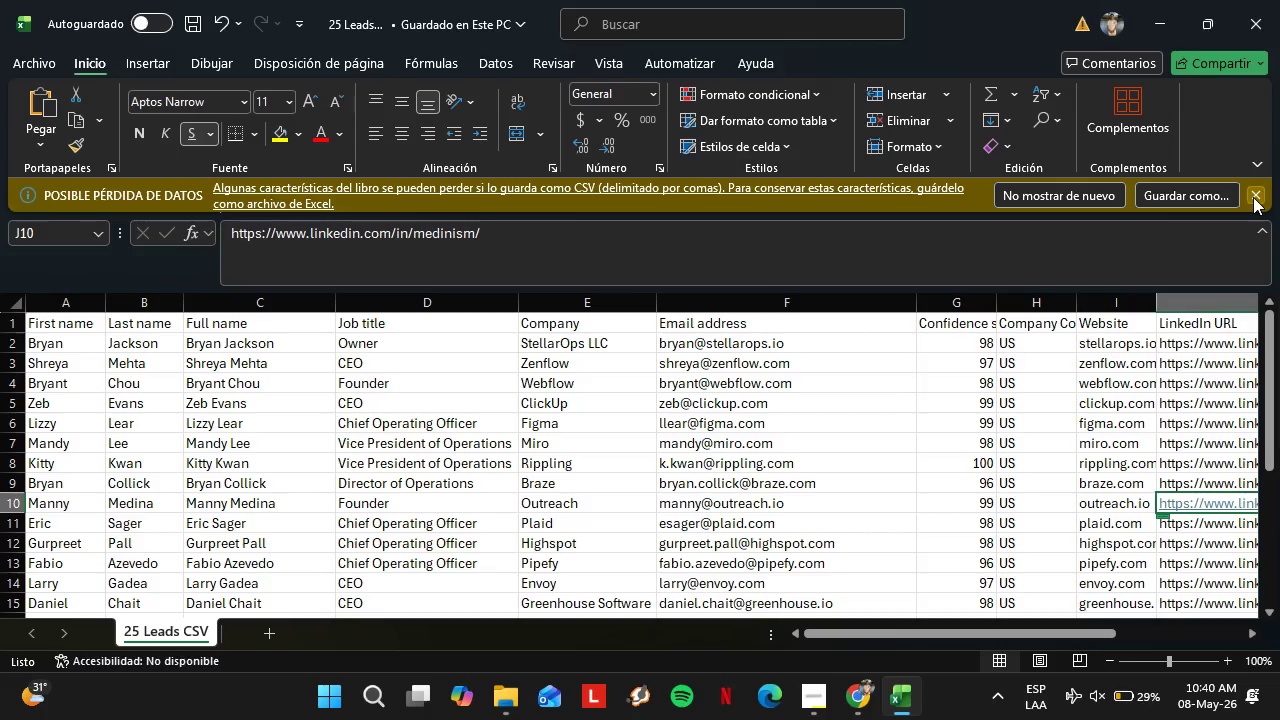 
wait(6.33)
 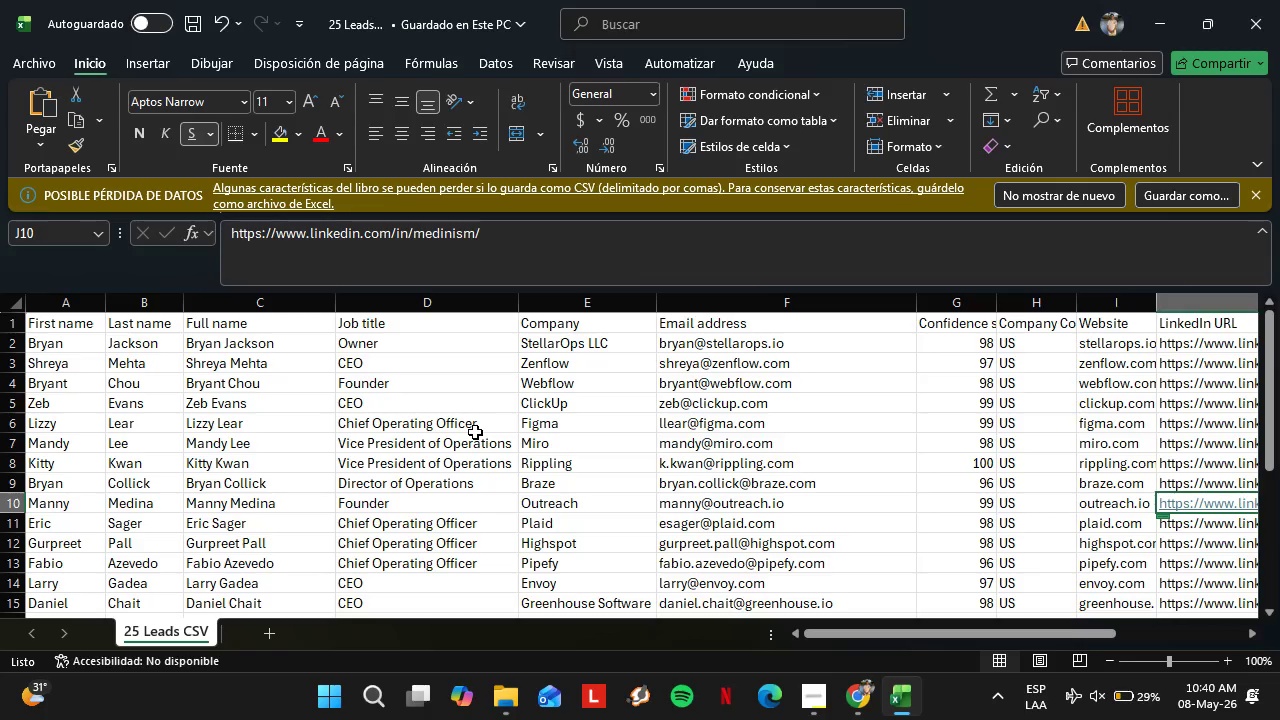 
left_click([852, 705])
 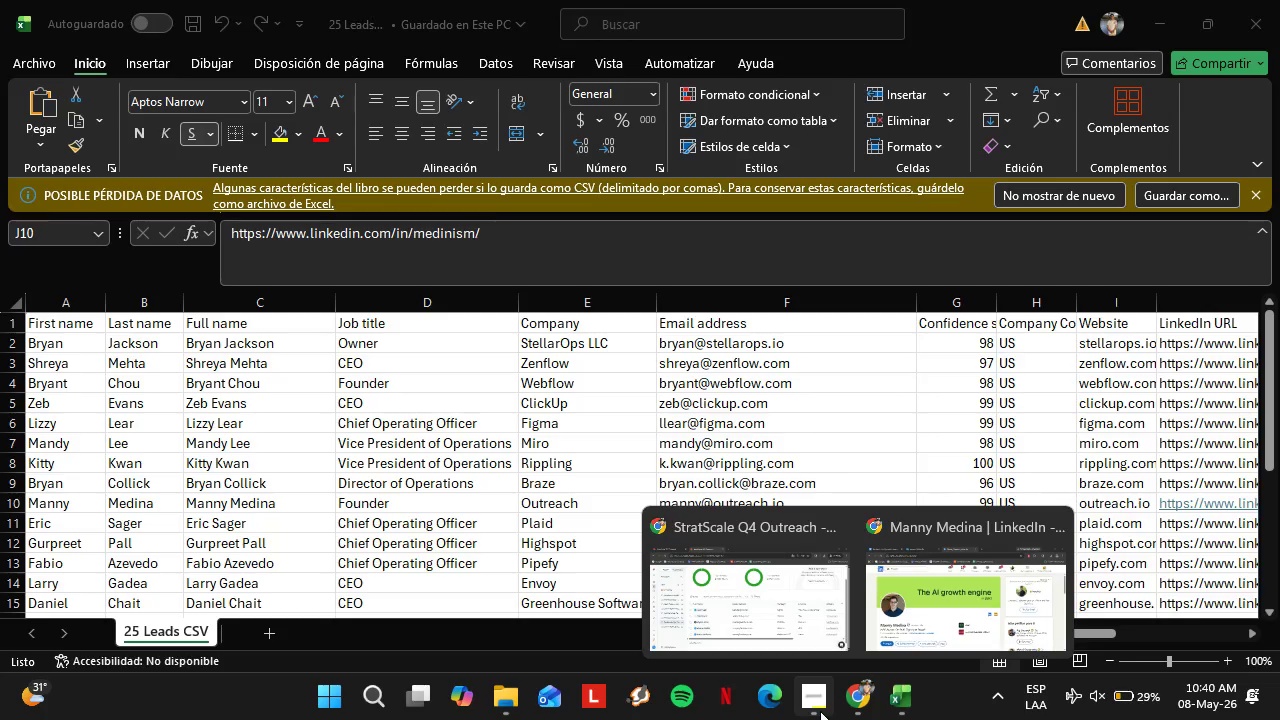 
left_click([484, 688])
 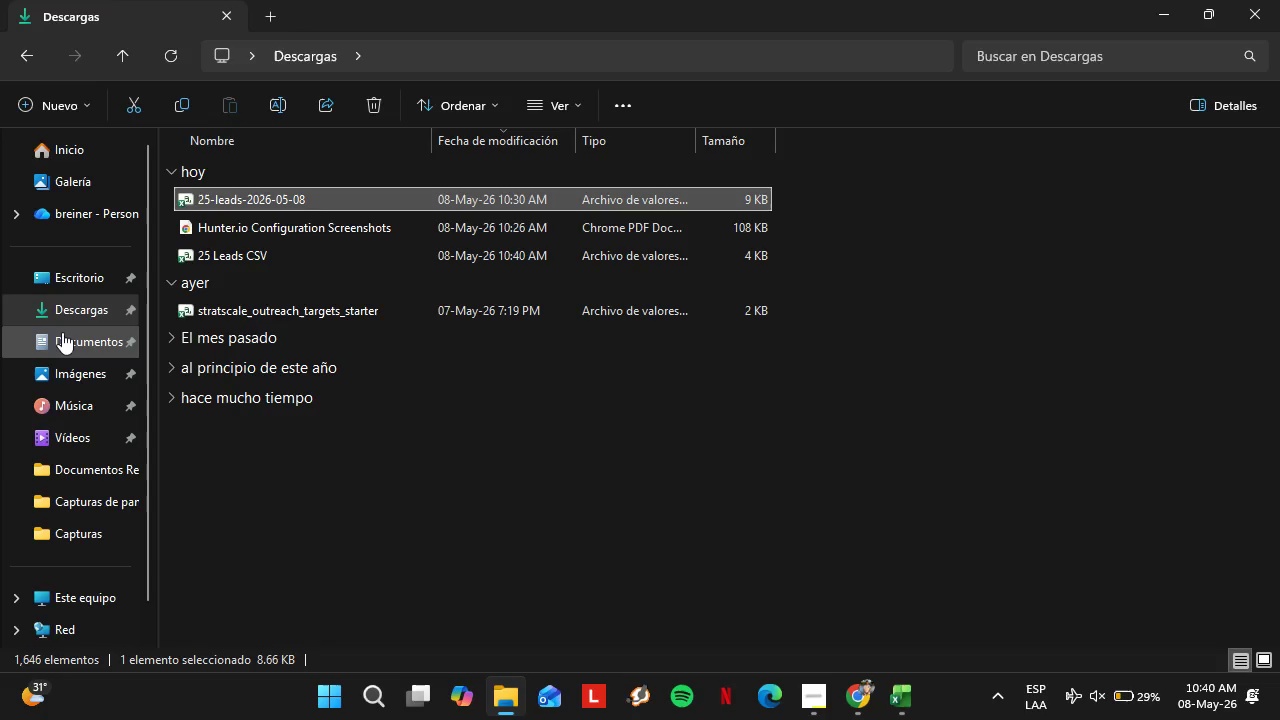 
left_click([63, 320])
 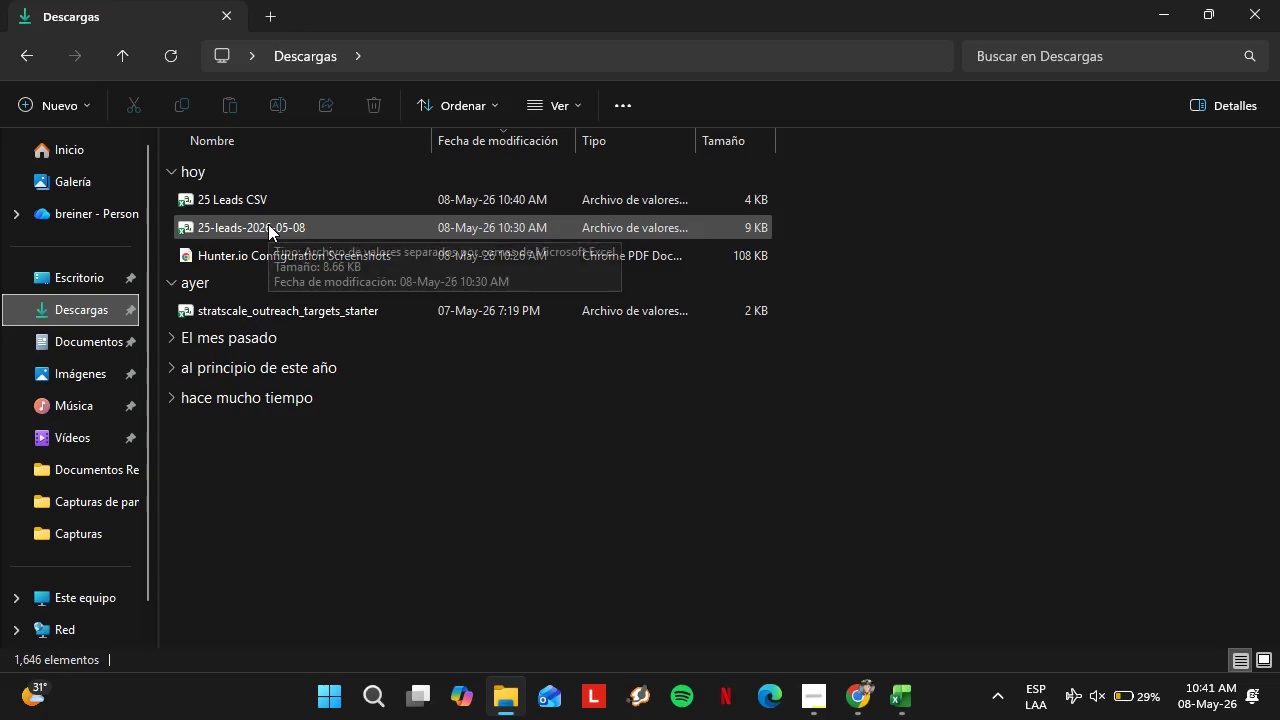 
left_click([275, 236])
 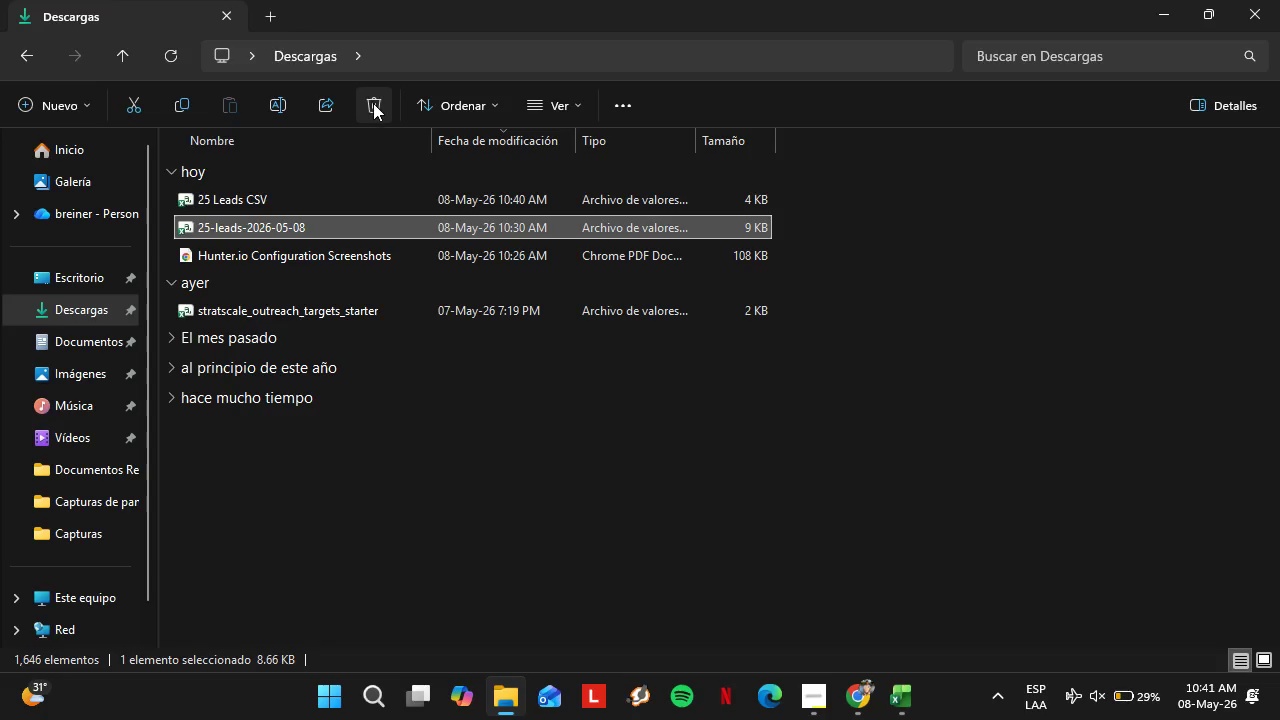 
left_click([373, 103])
 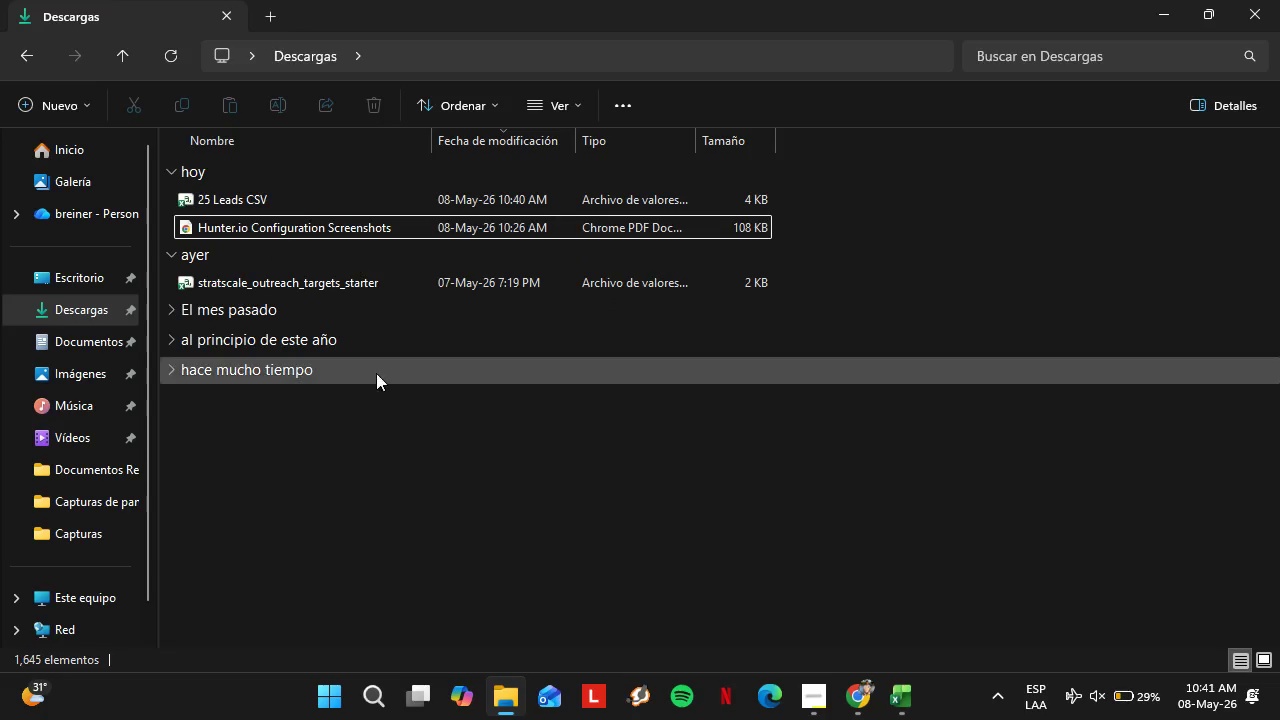 
left_click([487, 487])
 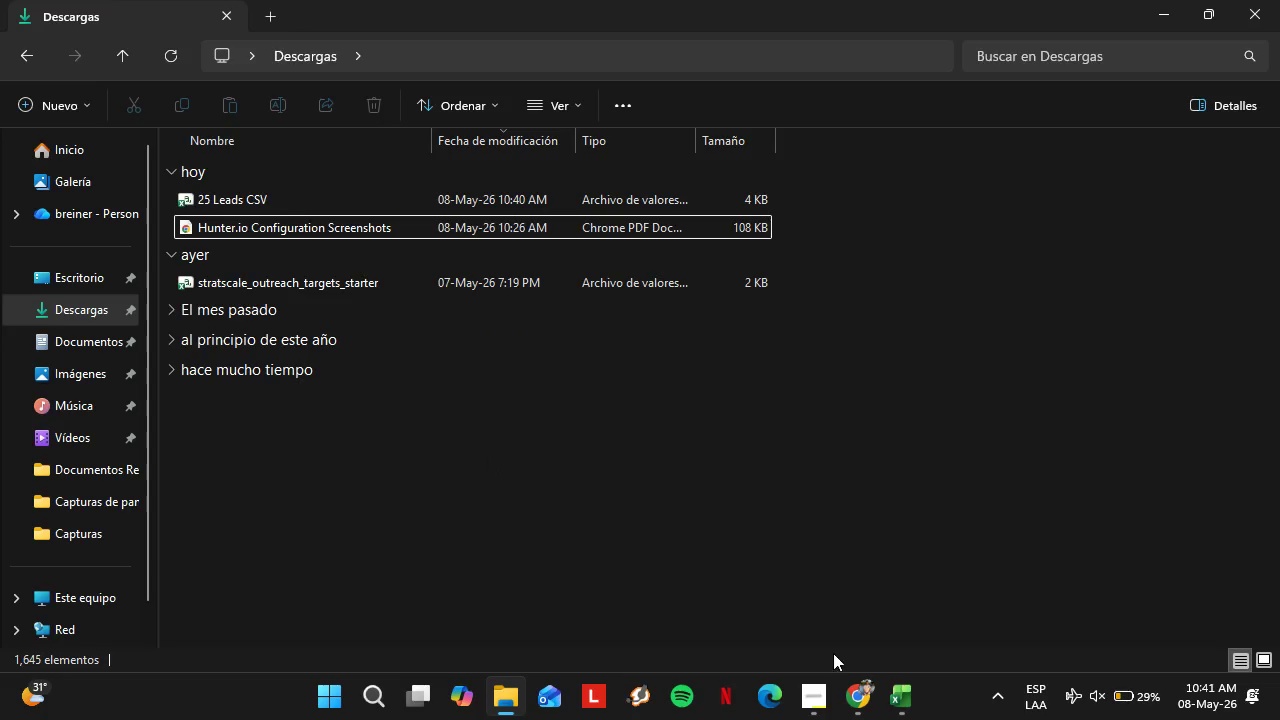 